 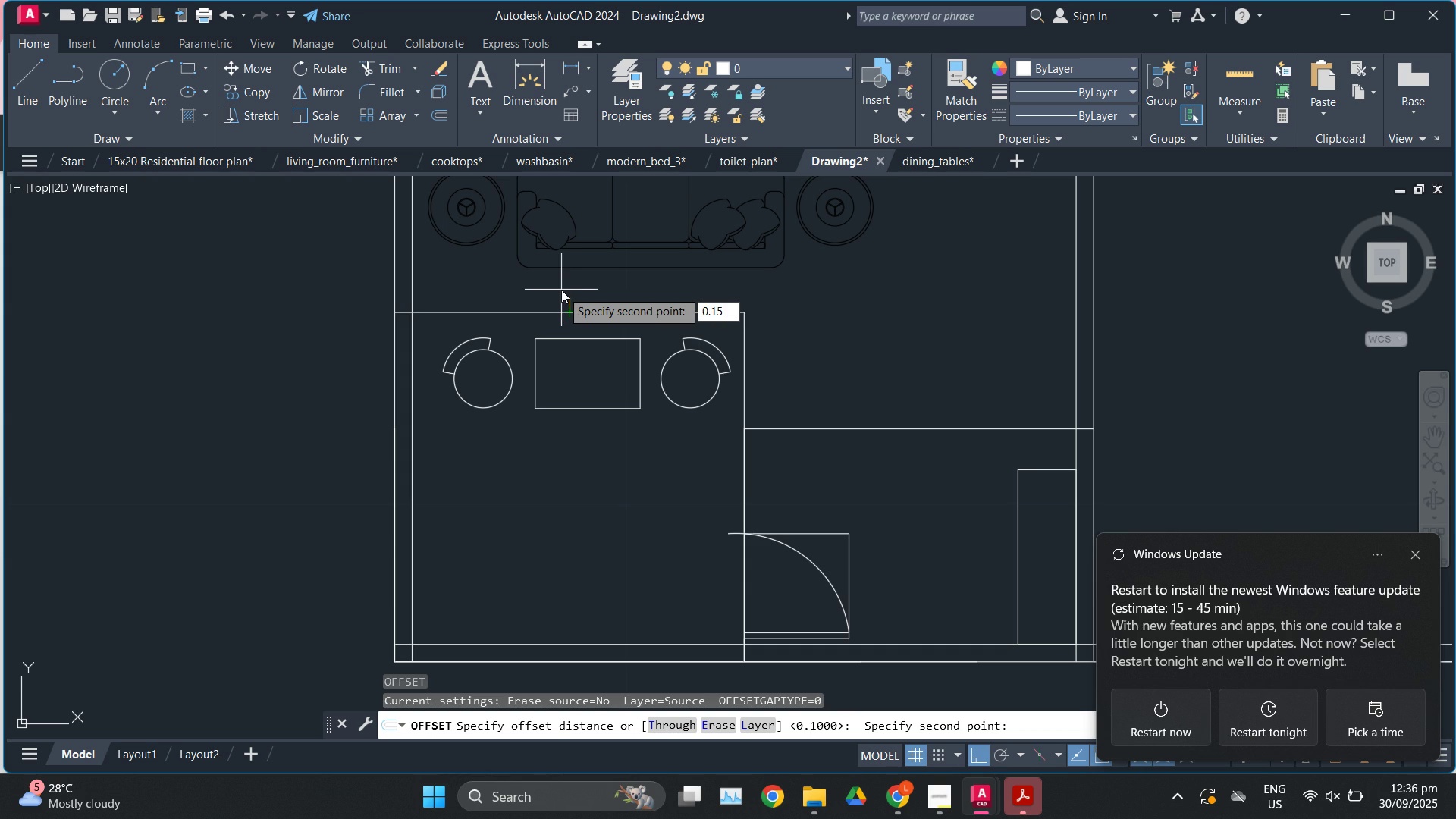 
key(Enter)
 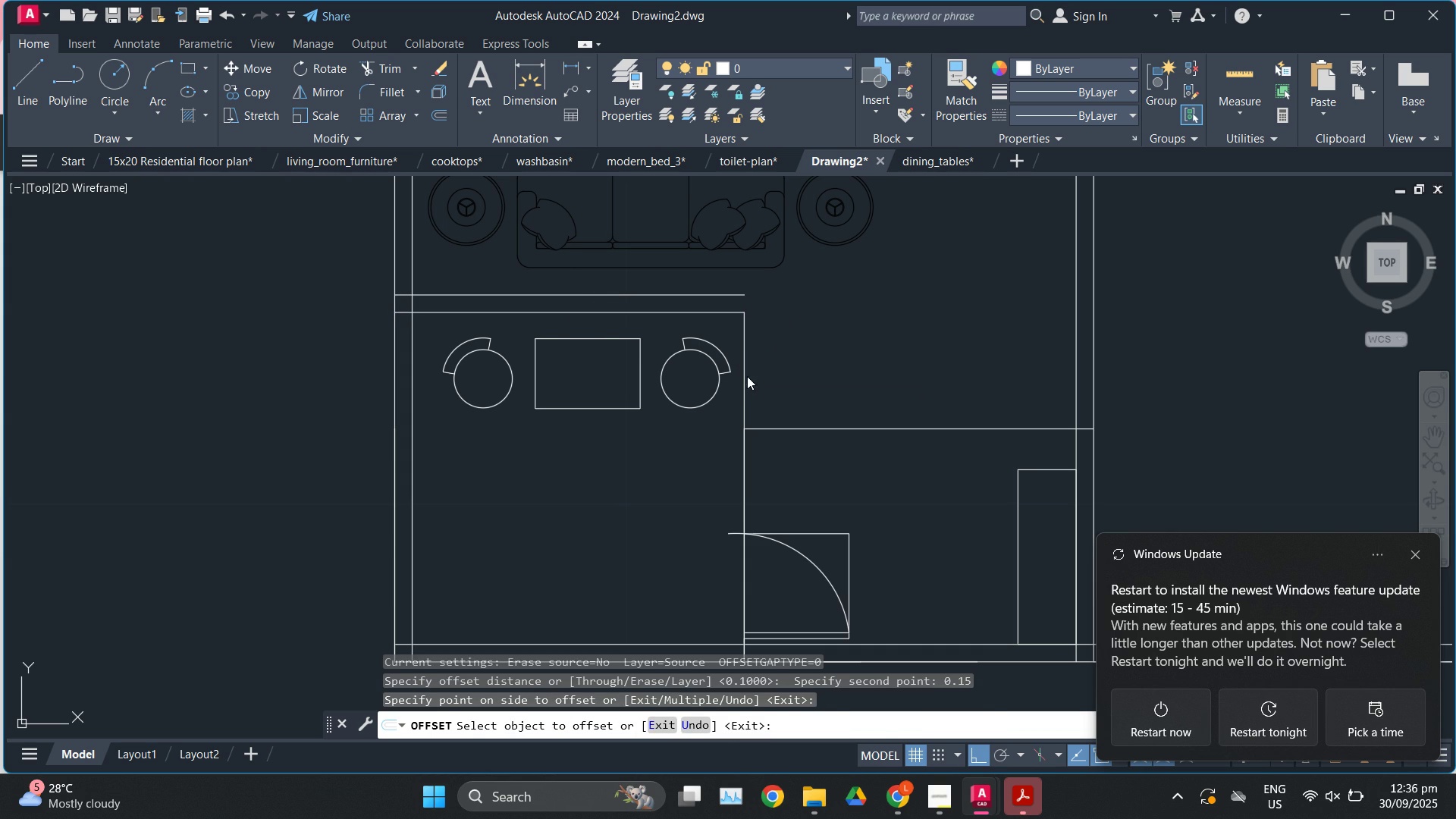 
left_click([830, 375])
 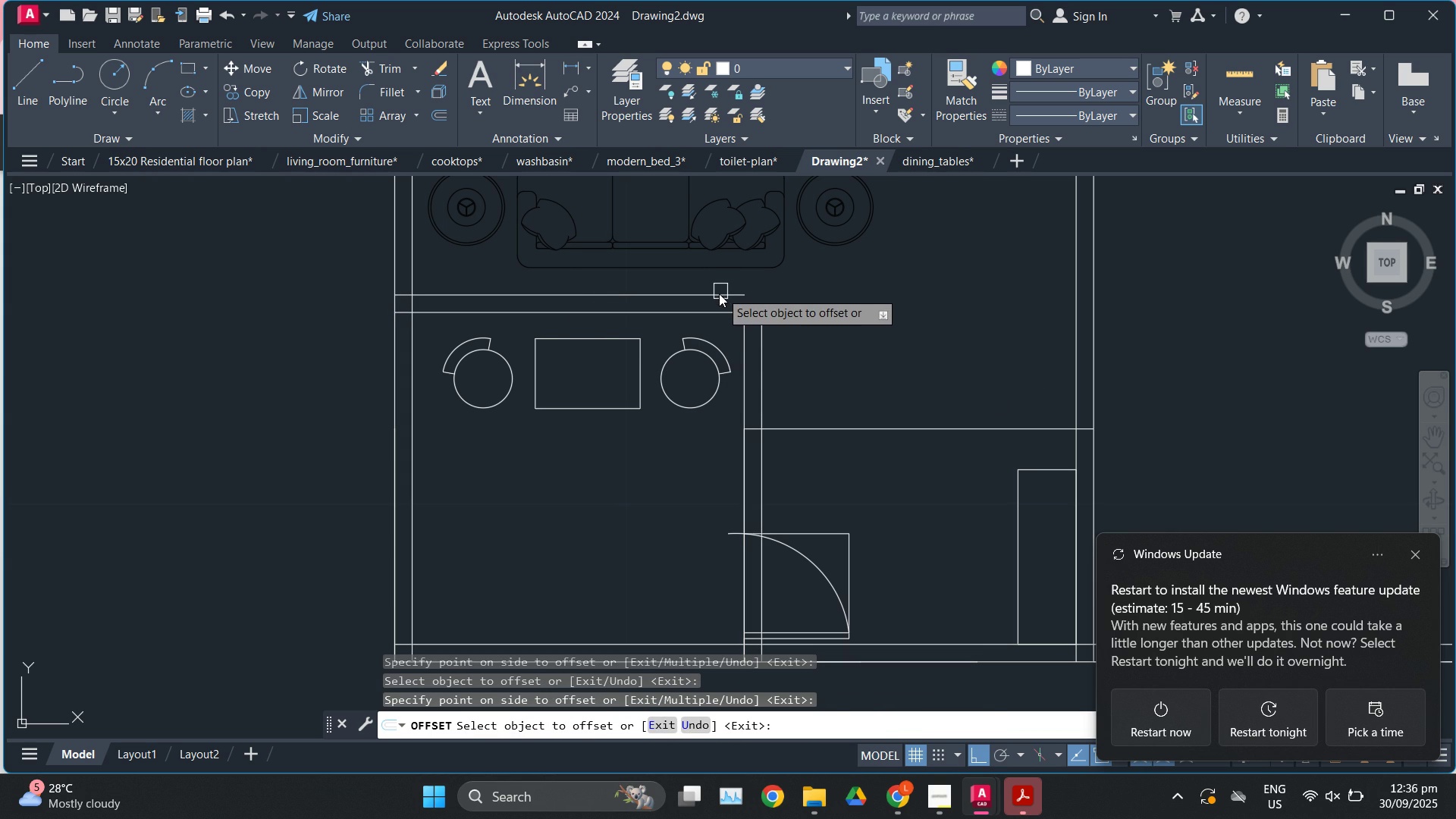 
key(Shift+ShiftLeft)
 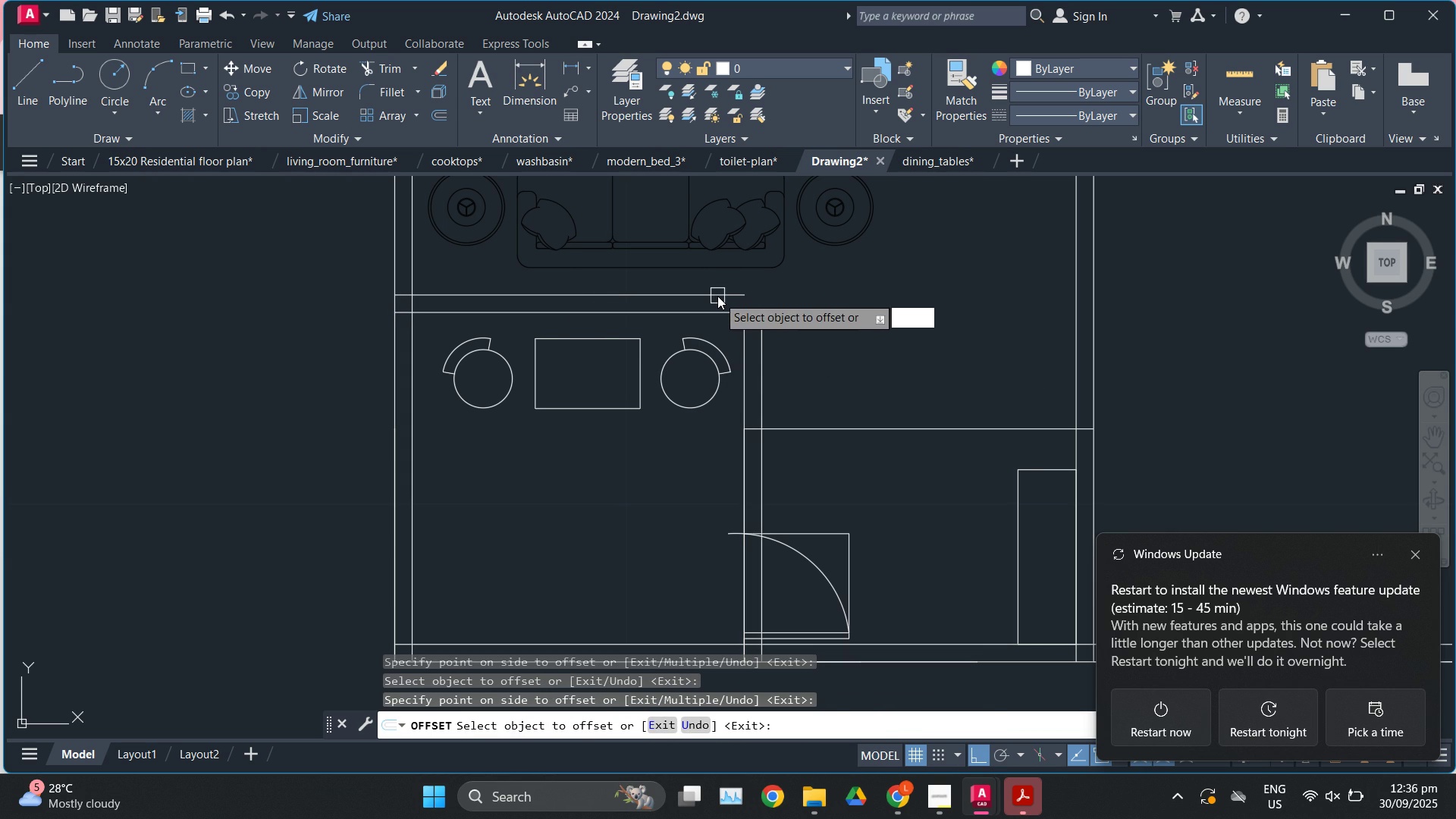 
key(Backquote)
 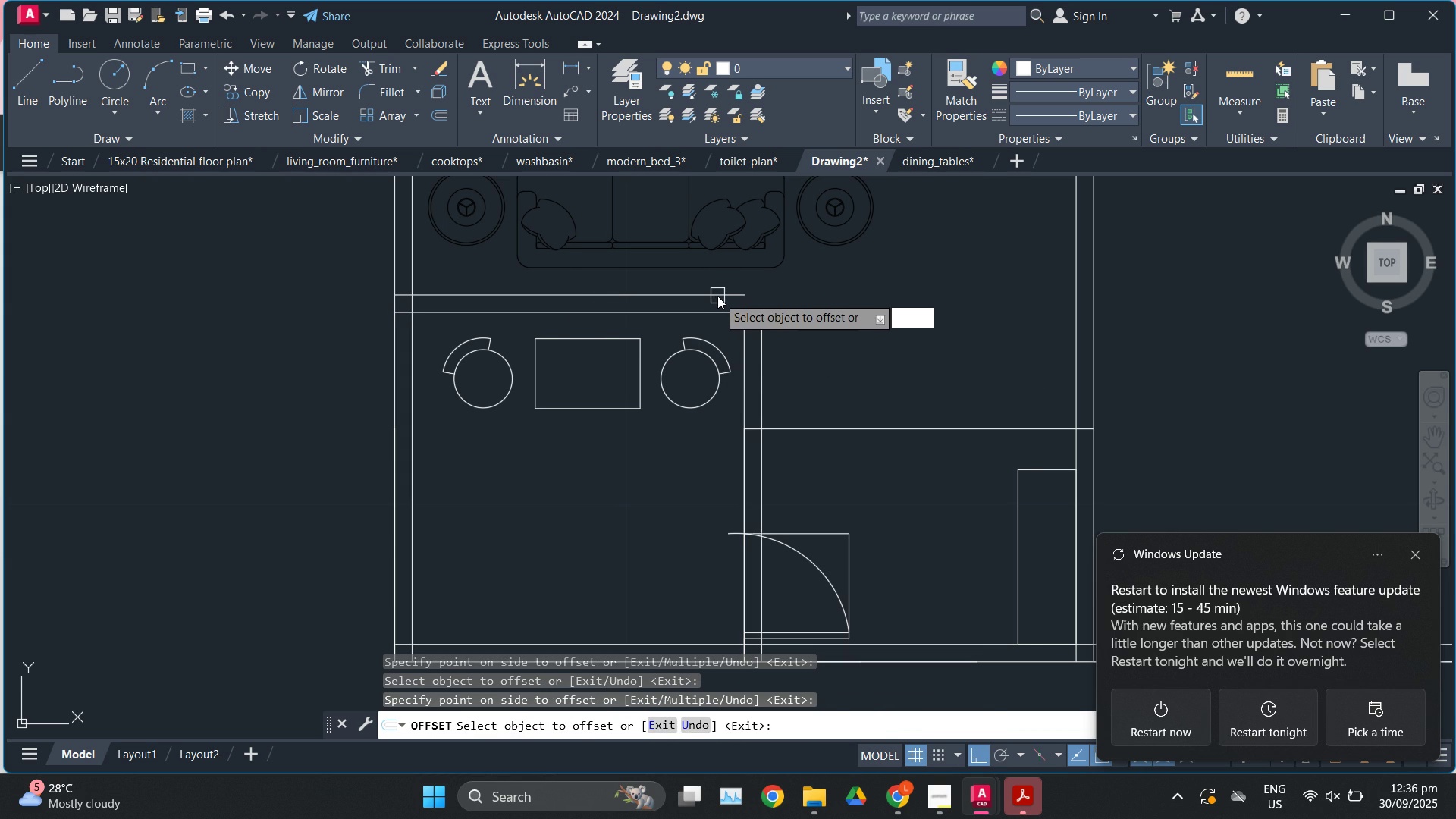 
key(Escape)
 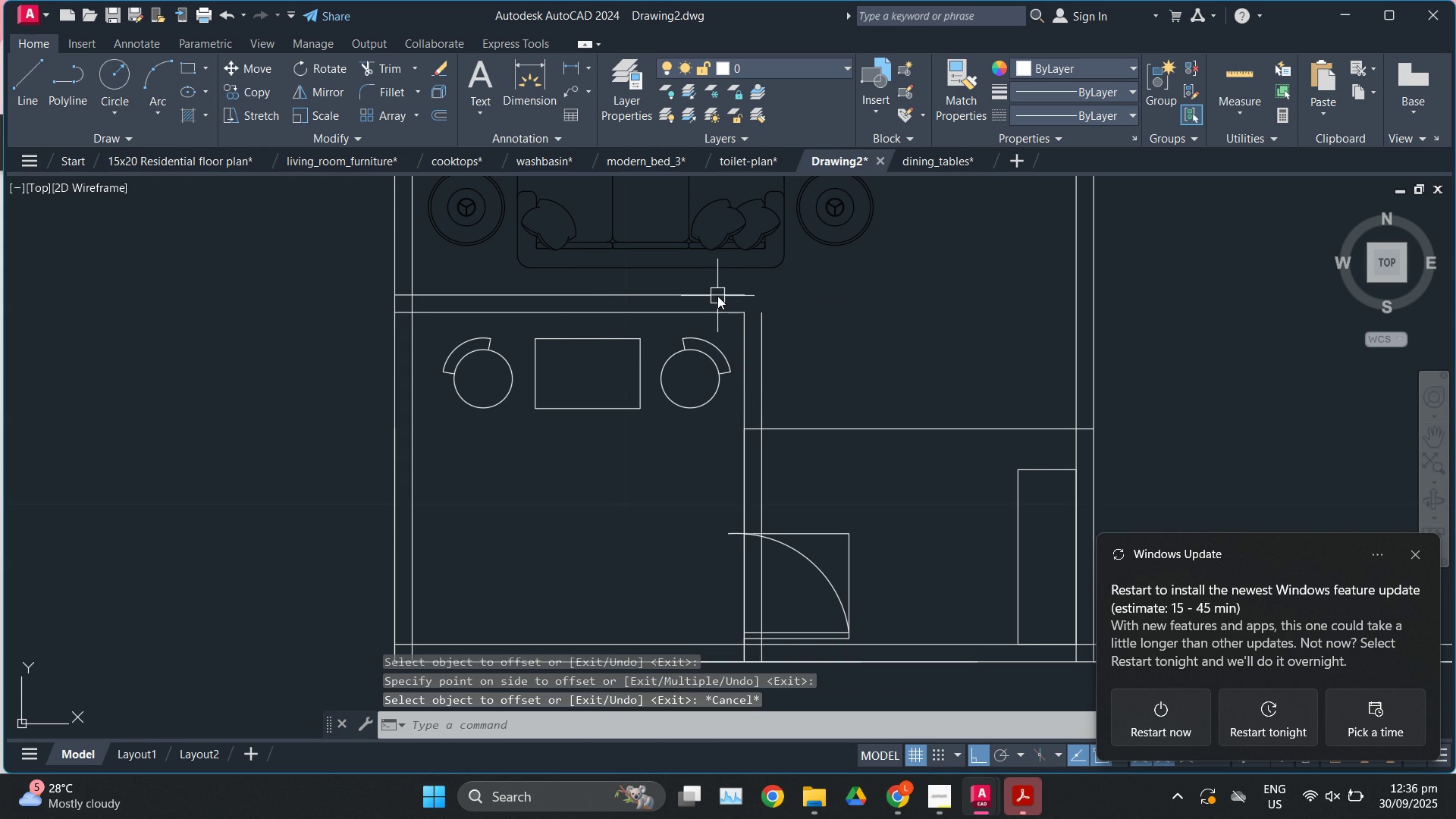 
key(Escape)
 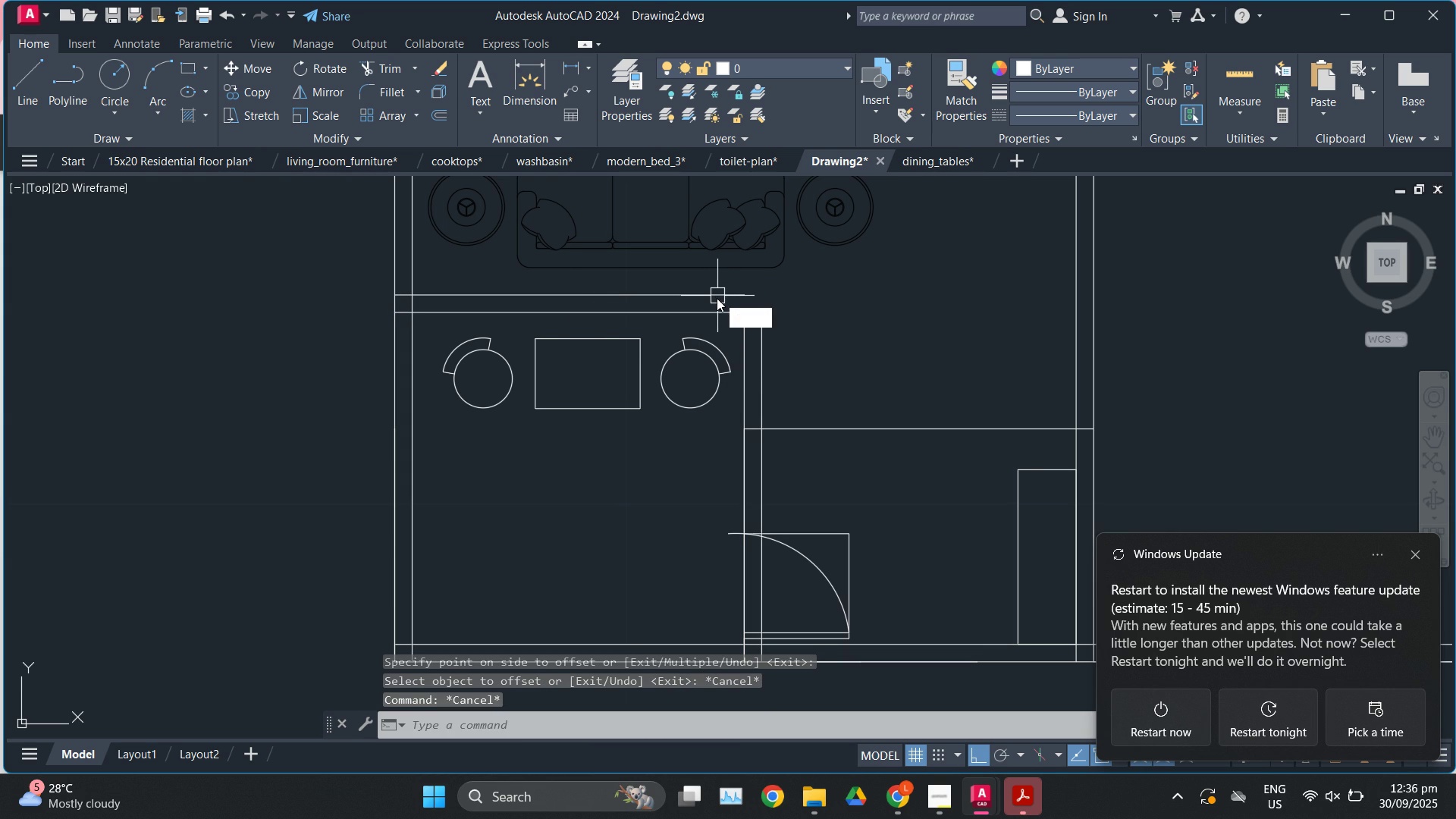 
key(F)
 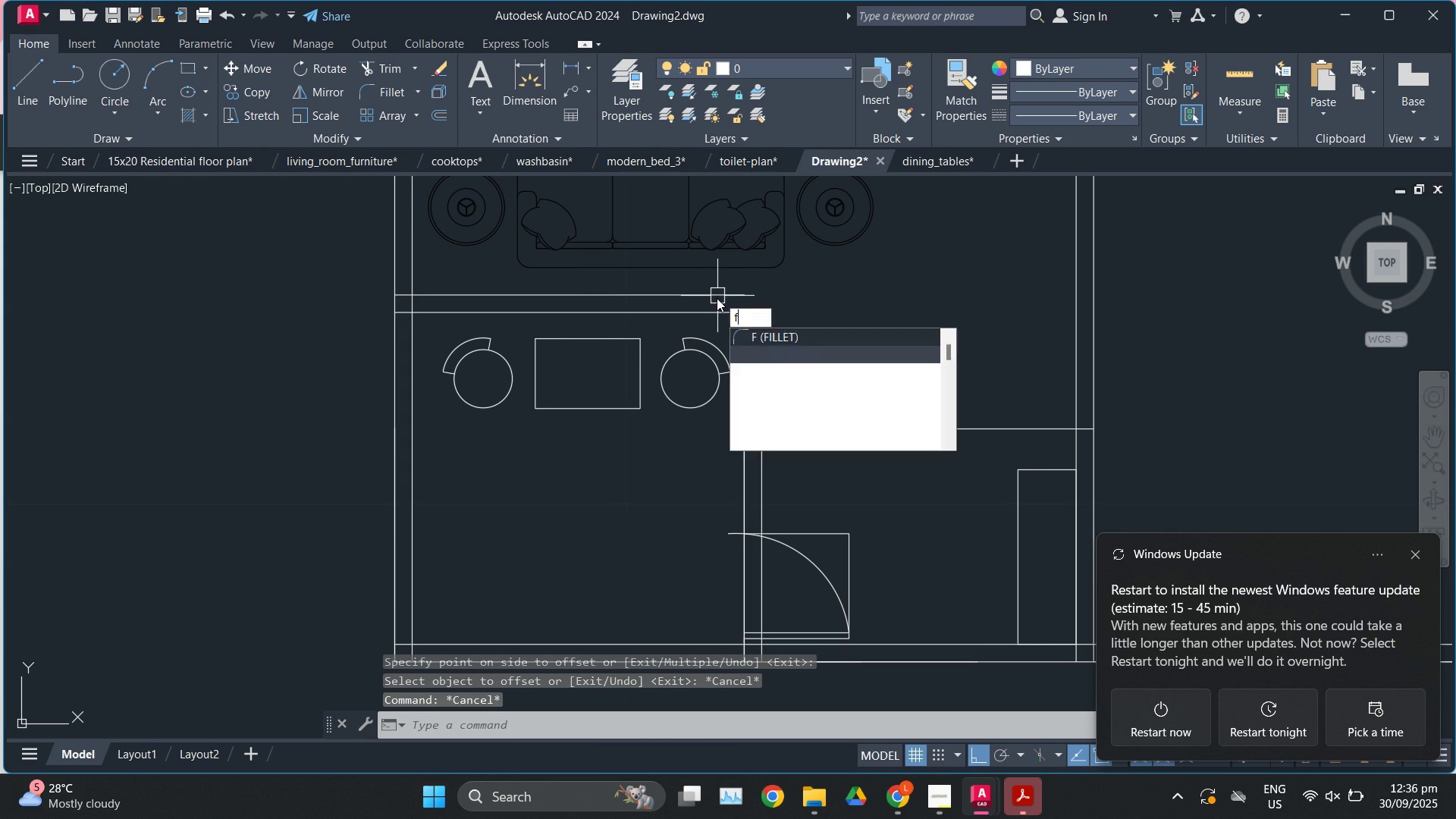 
key(Enter)
 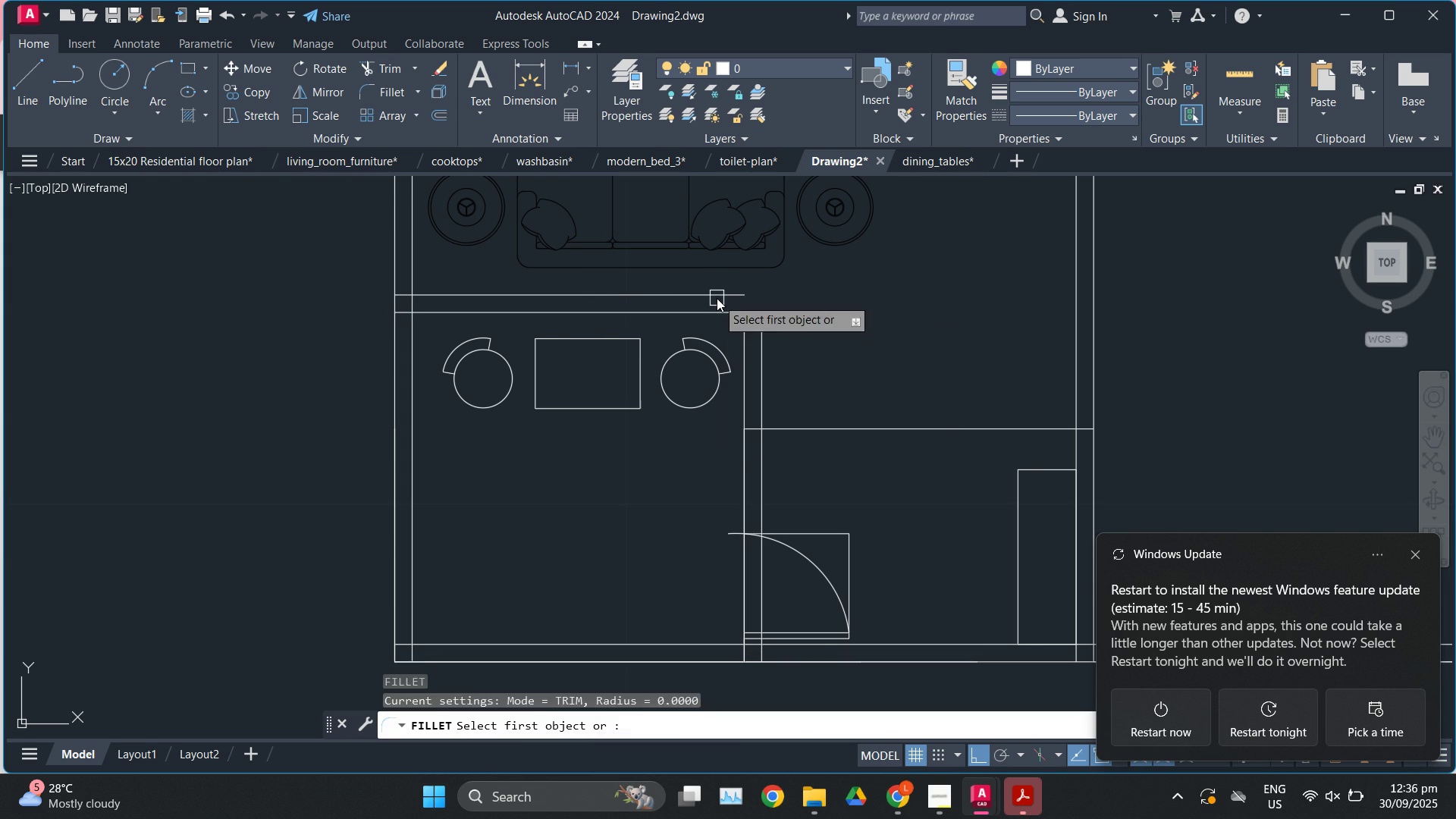 
left_click([717, 298])
 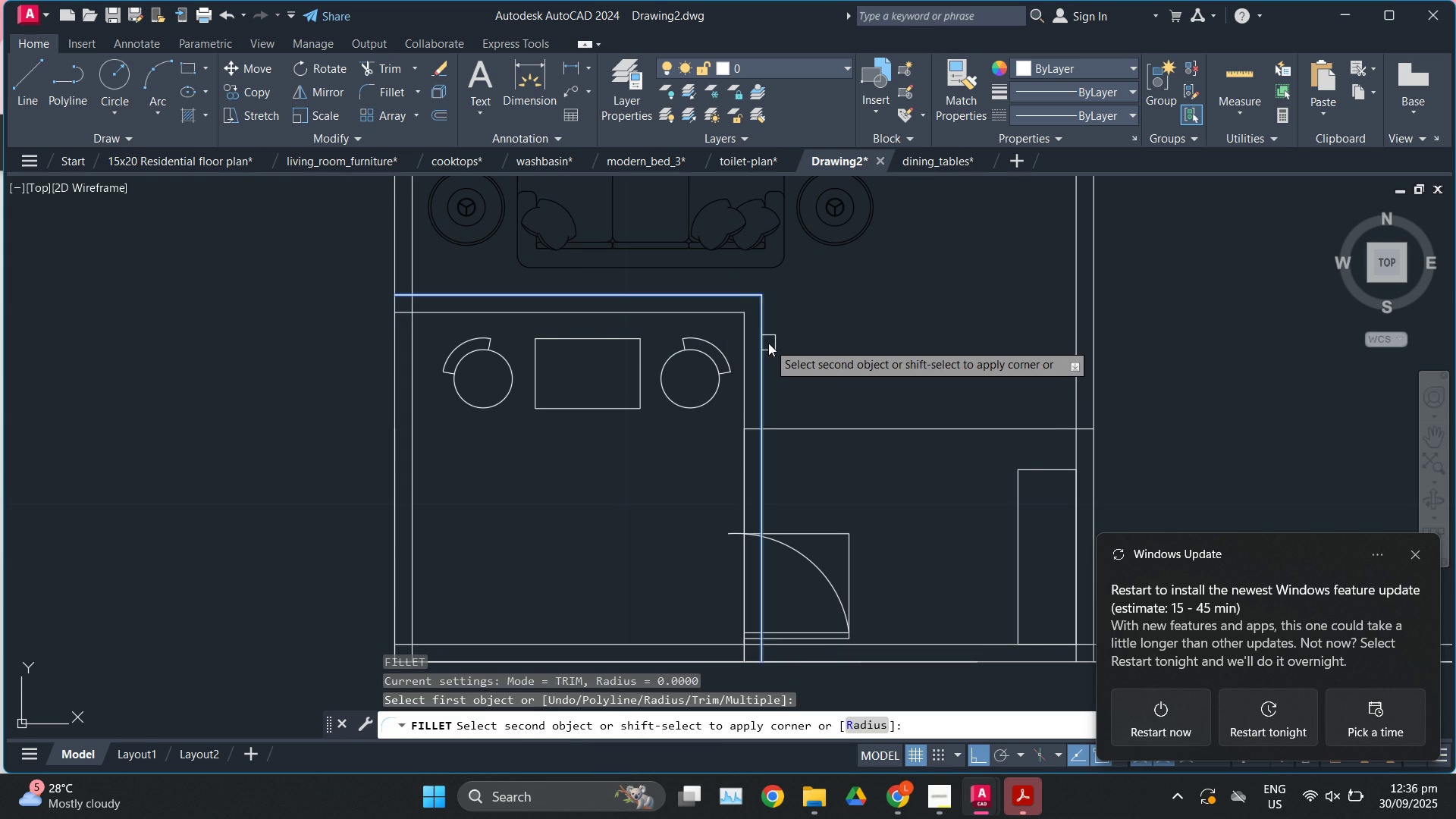 
left_click([768, 343])
 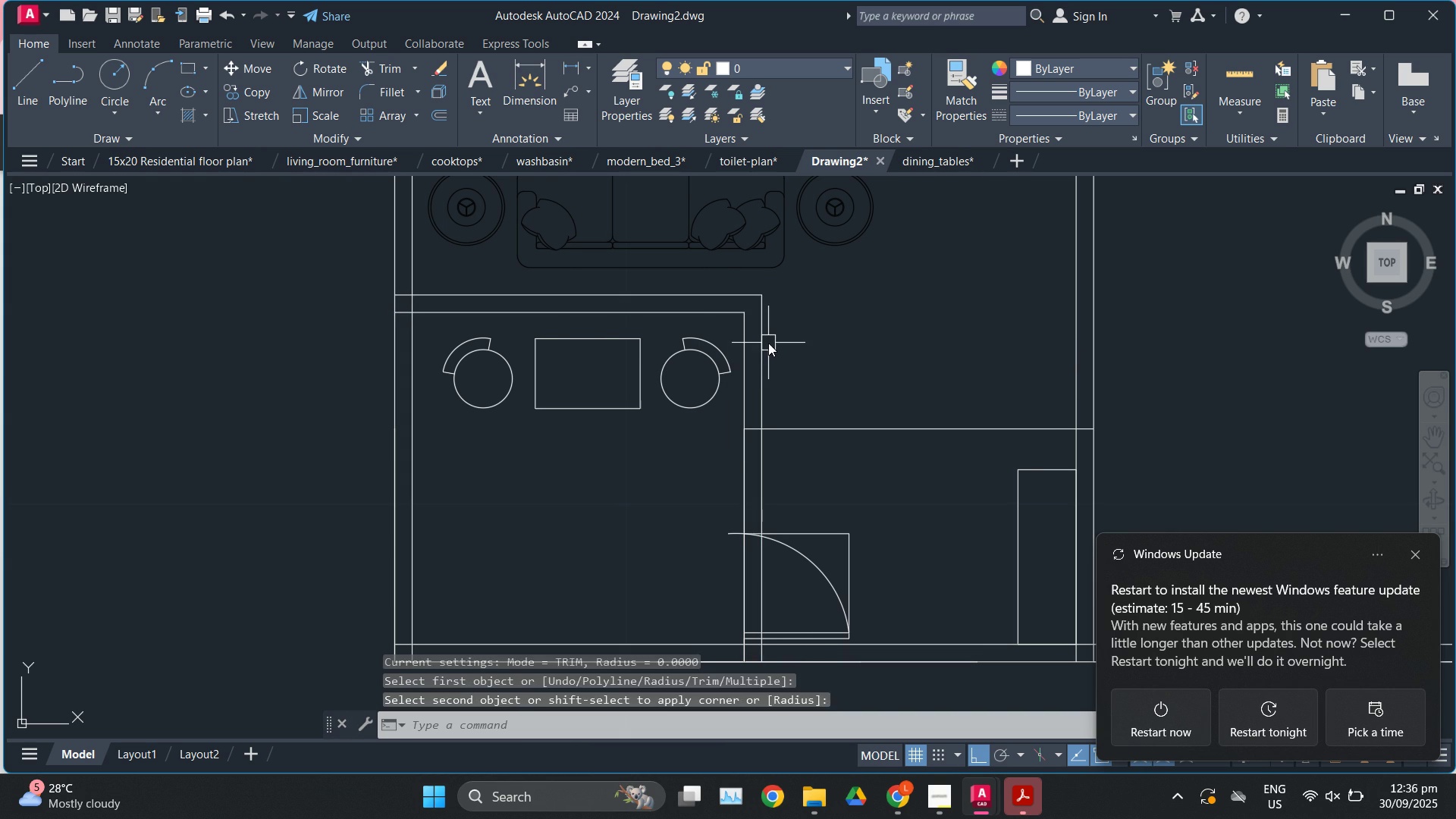 
key(Escape)
 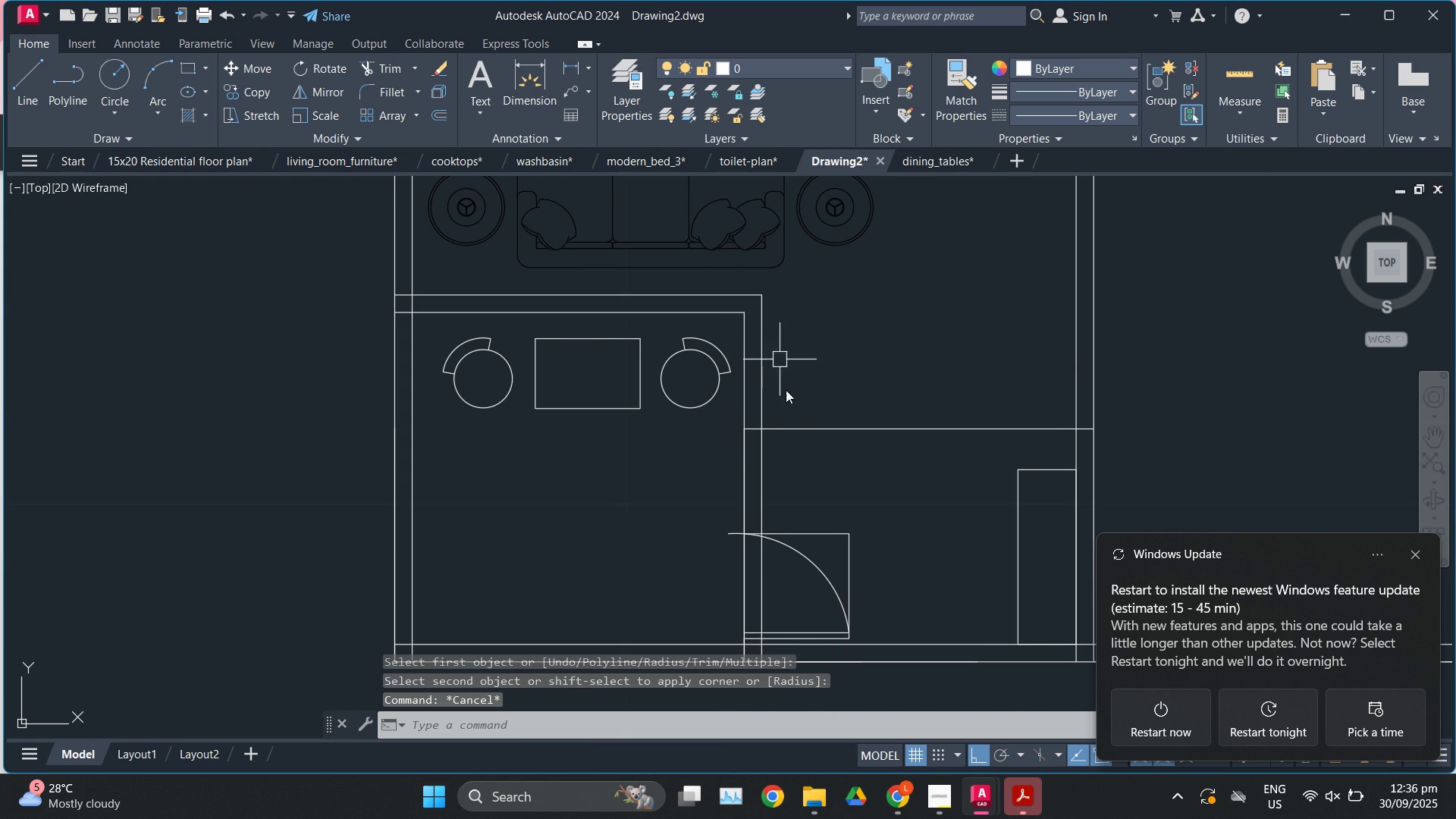 
scroll: coordinate [814, 458], scroll_direction: down, amount: 4.0
 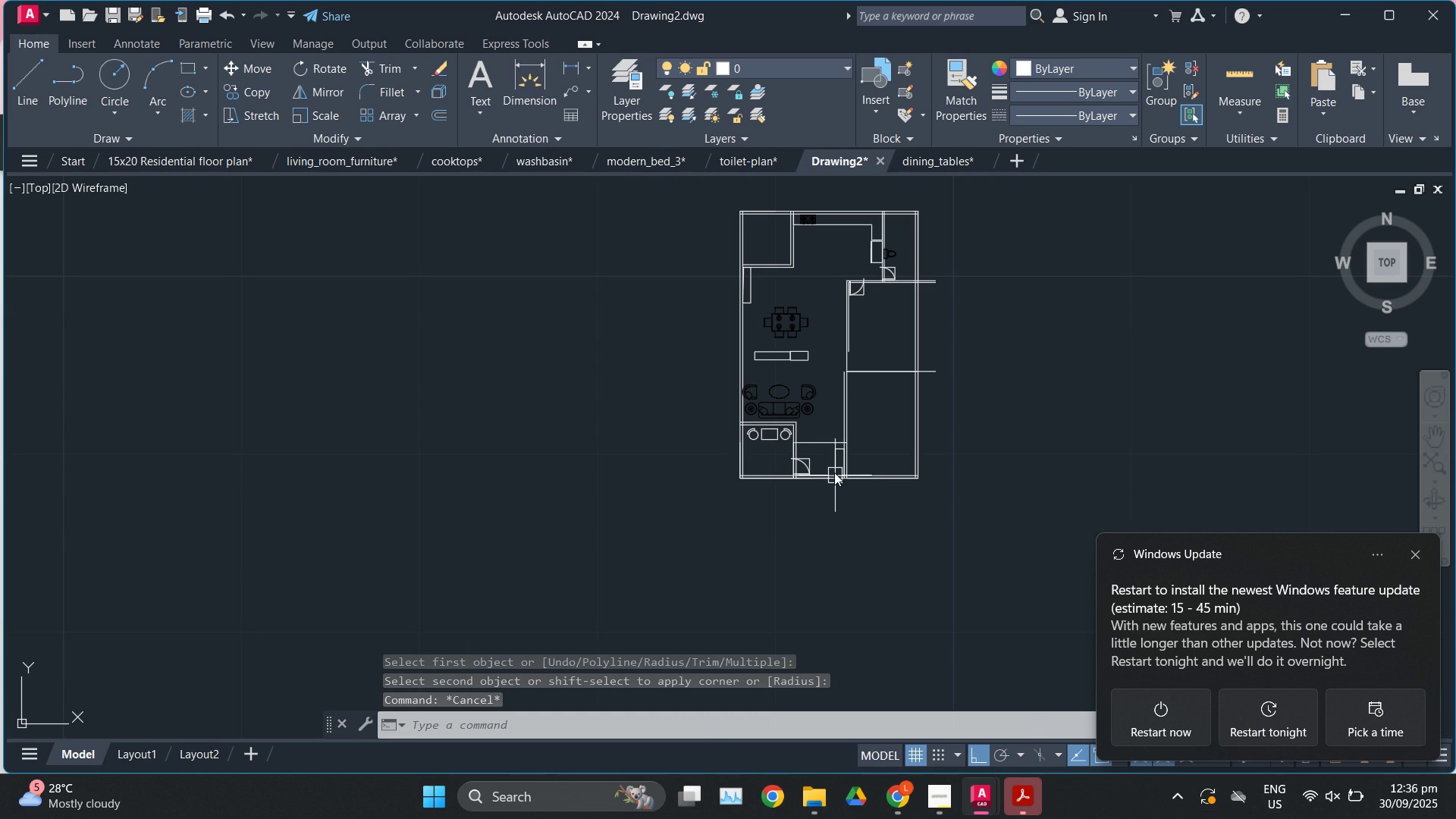 
scroll: coordinate [831, 366], scroll_direction: up, amount: 3.0
 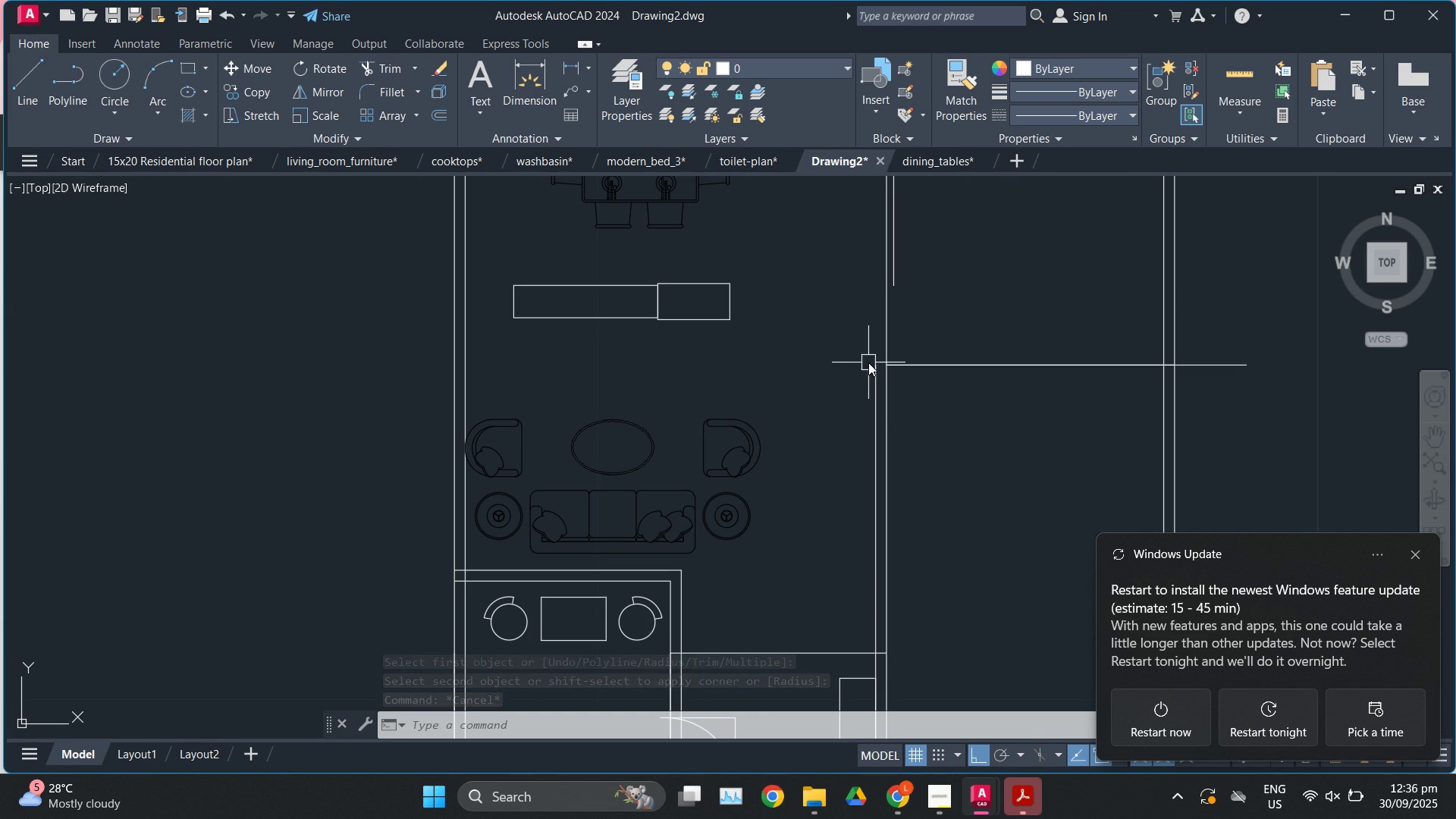 
scroll: coordinate [946, 384], scroll_direction: down, amount: 3.0
 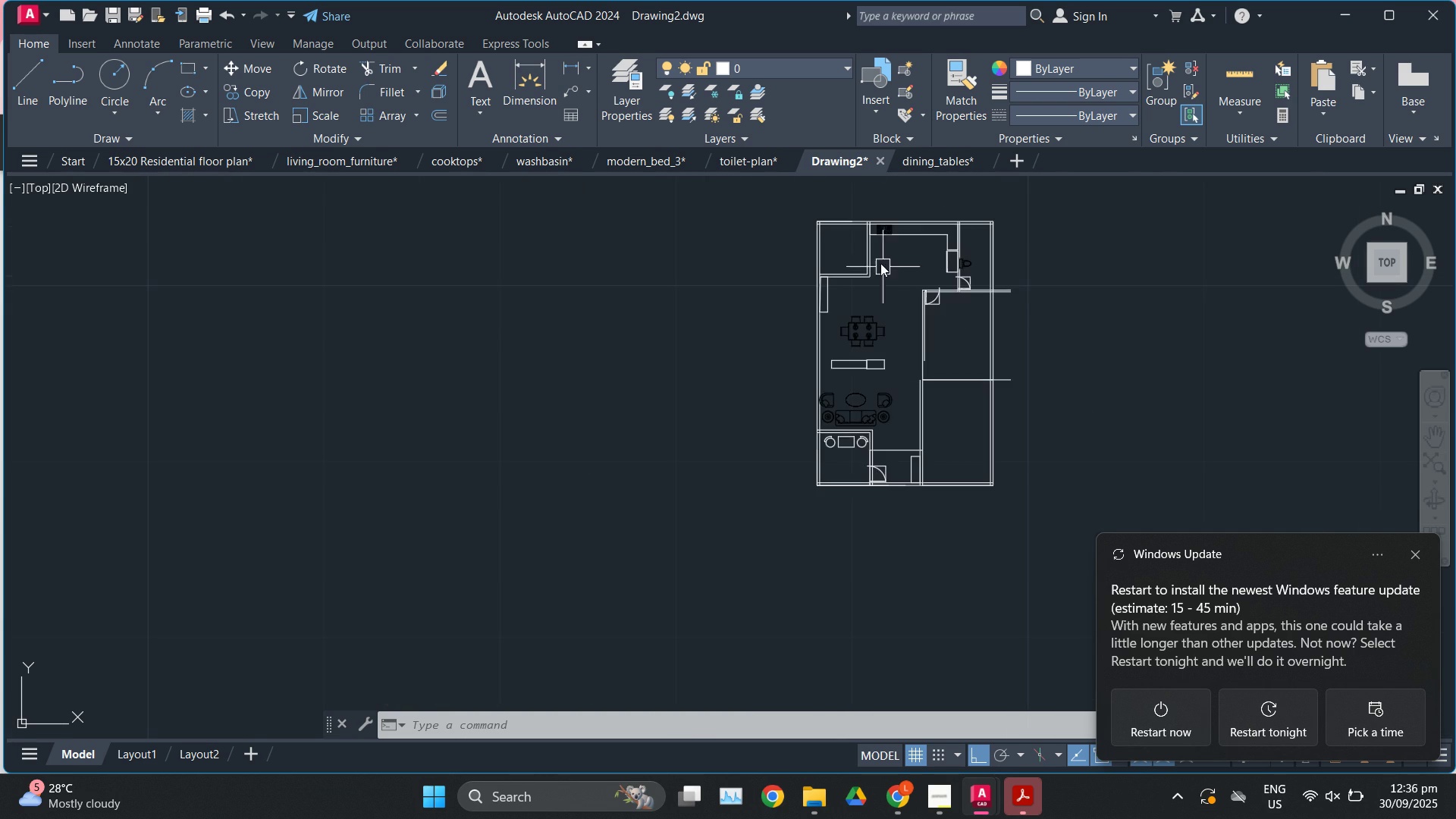 
scroll: coordinate [880, 263], scroll_direction: up, amount: 1.0